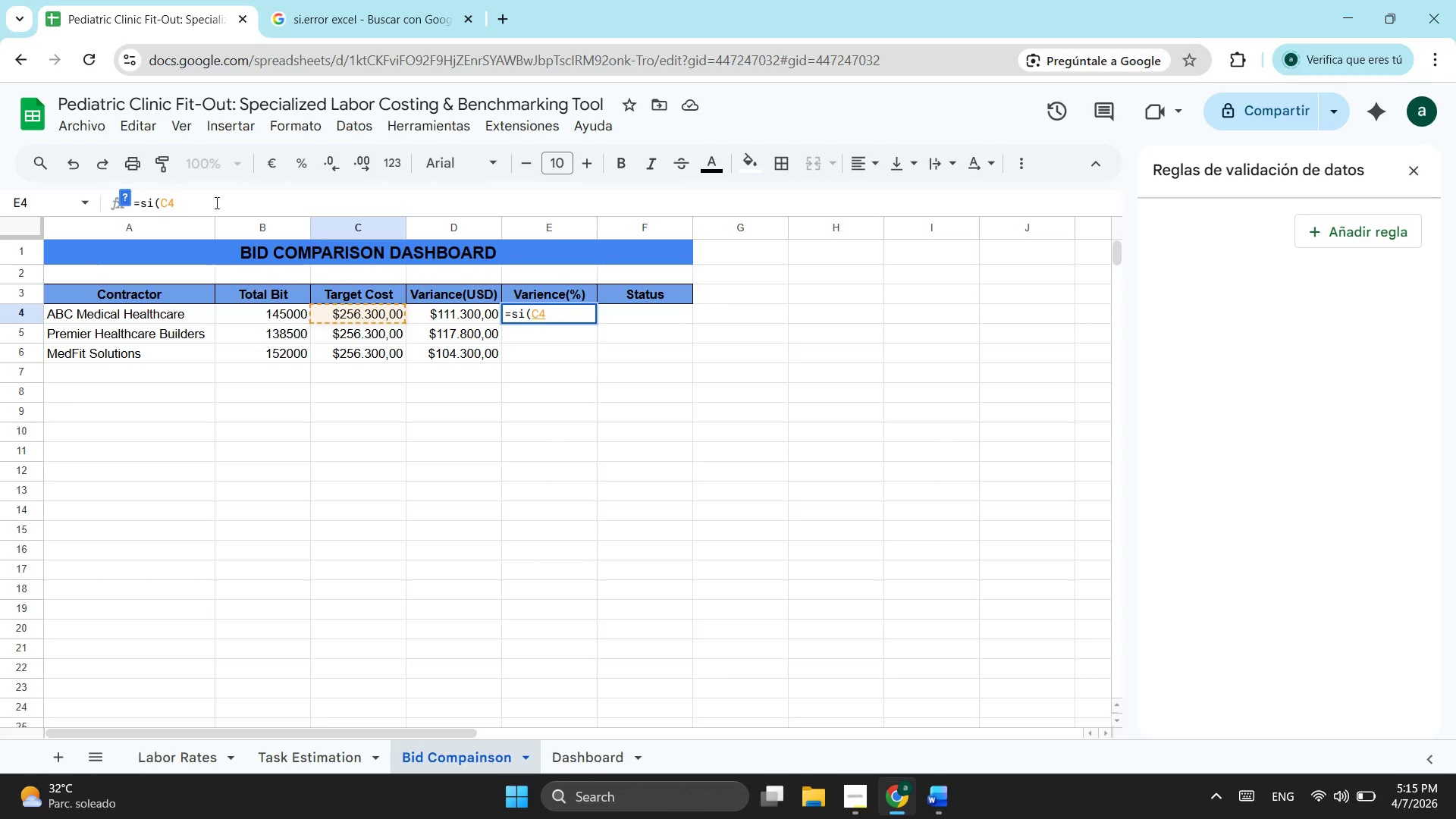 
key(Equal)
 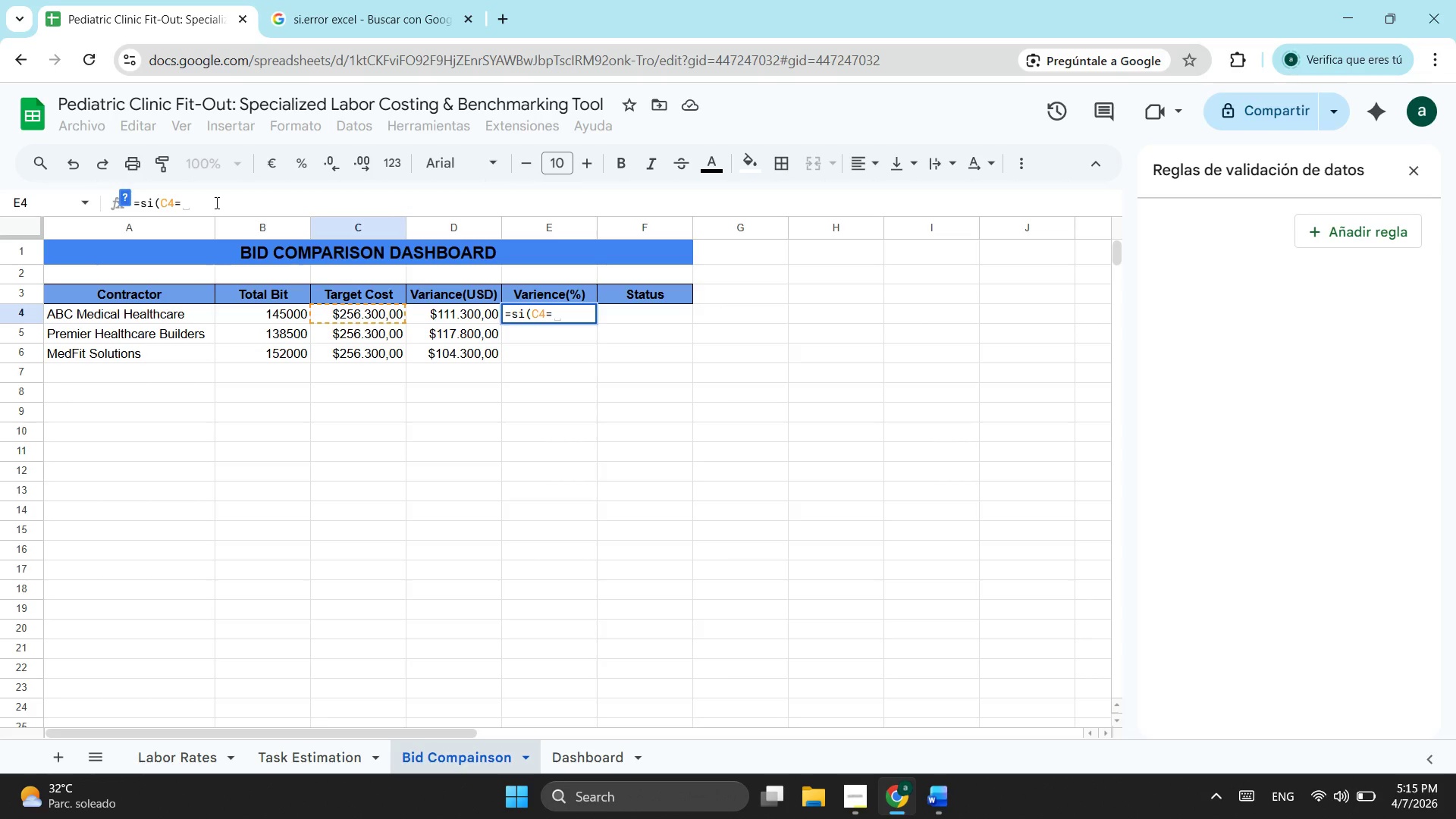 
key(0)
 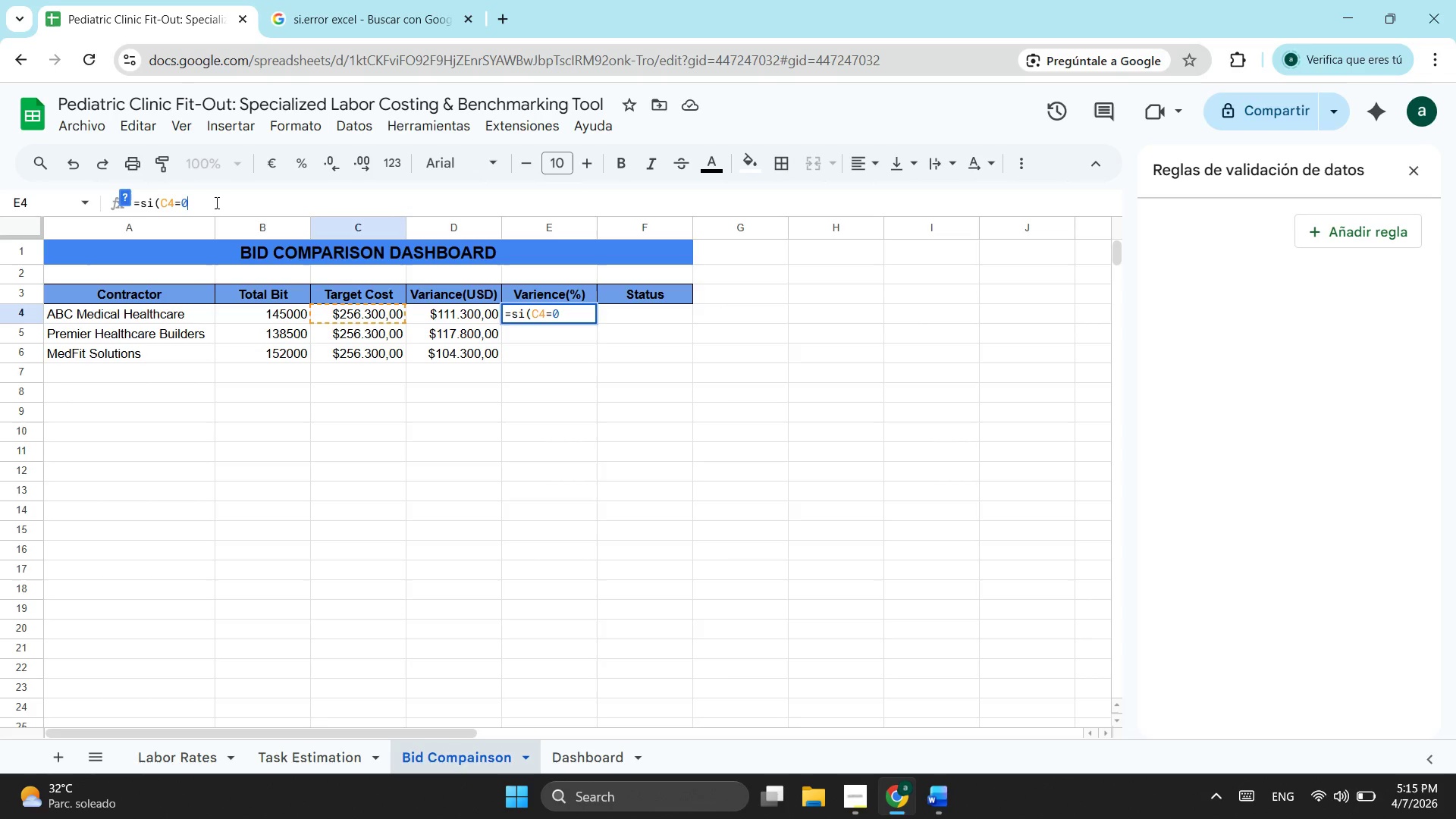 
key(Semicolon)
 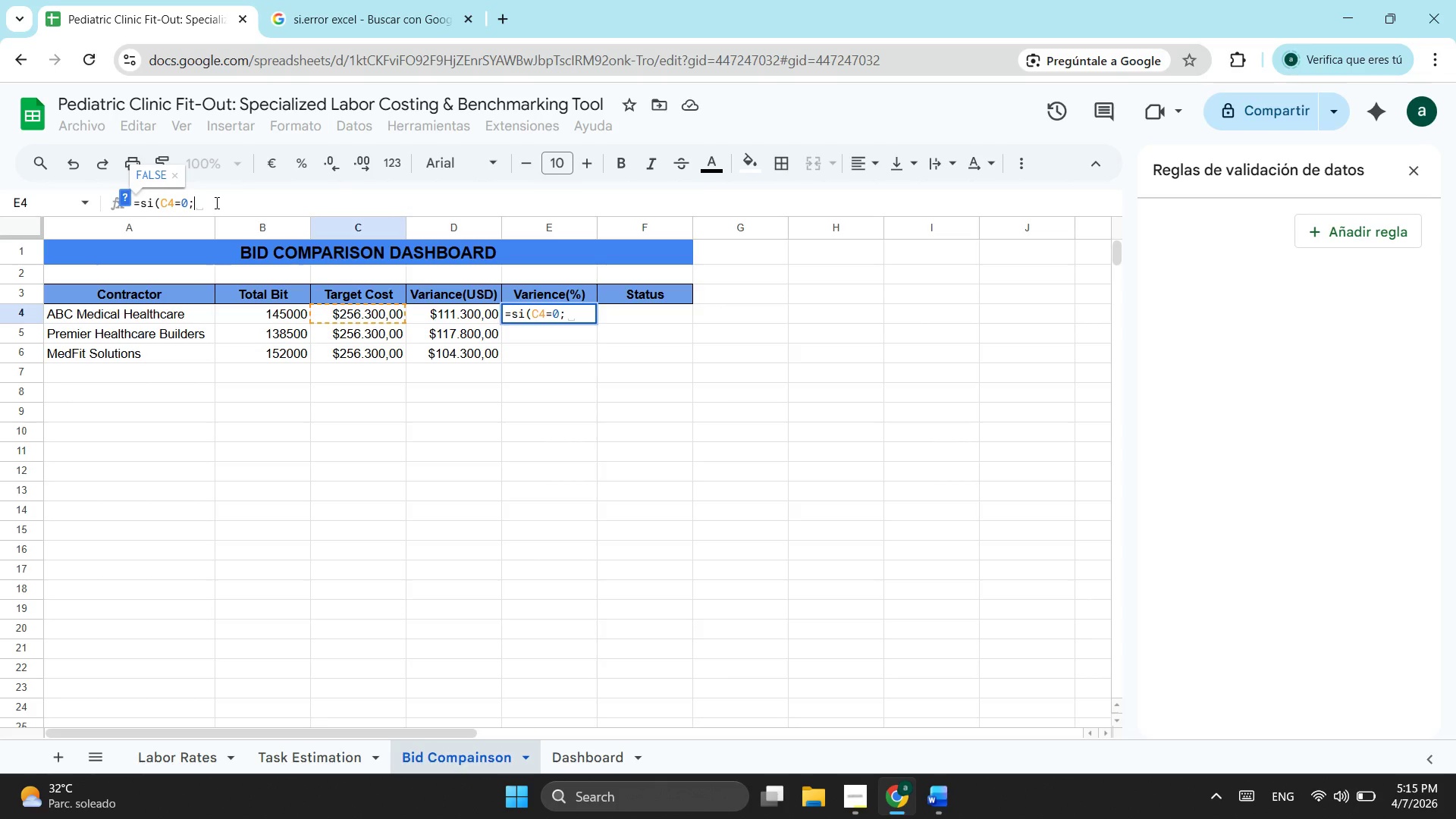 
key(Quote)